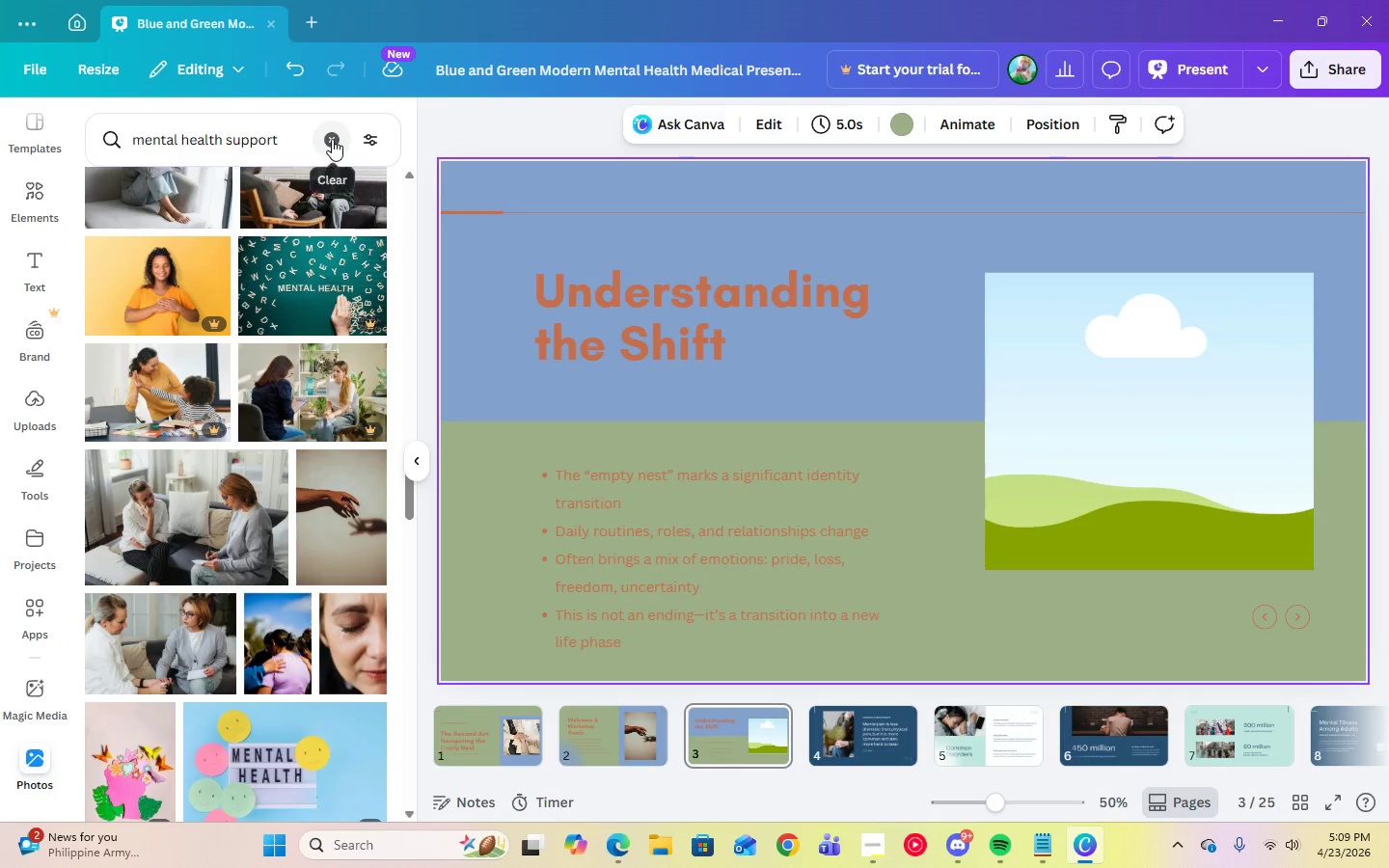 
double_click([256, 143])
 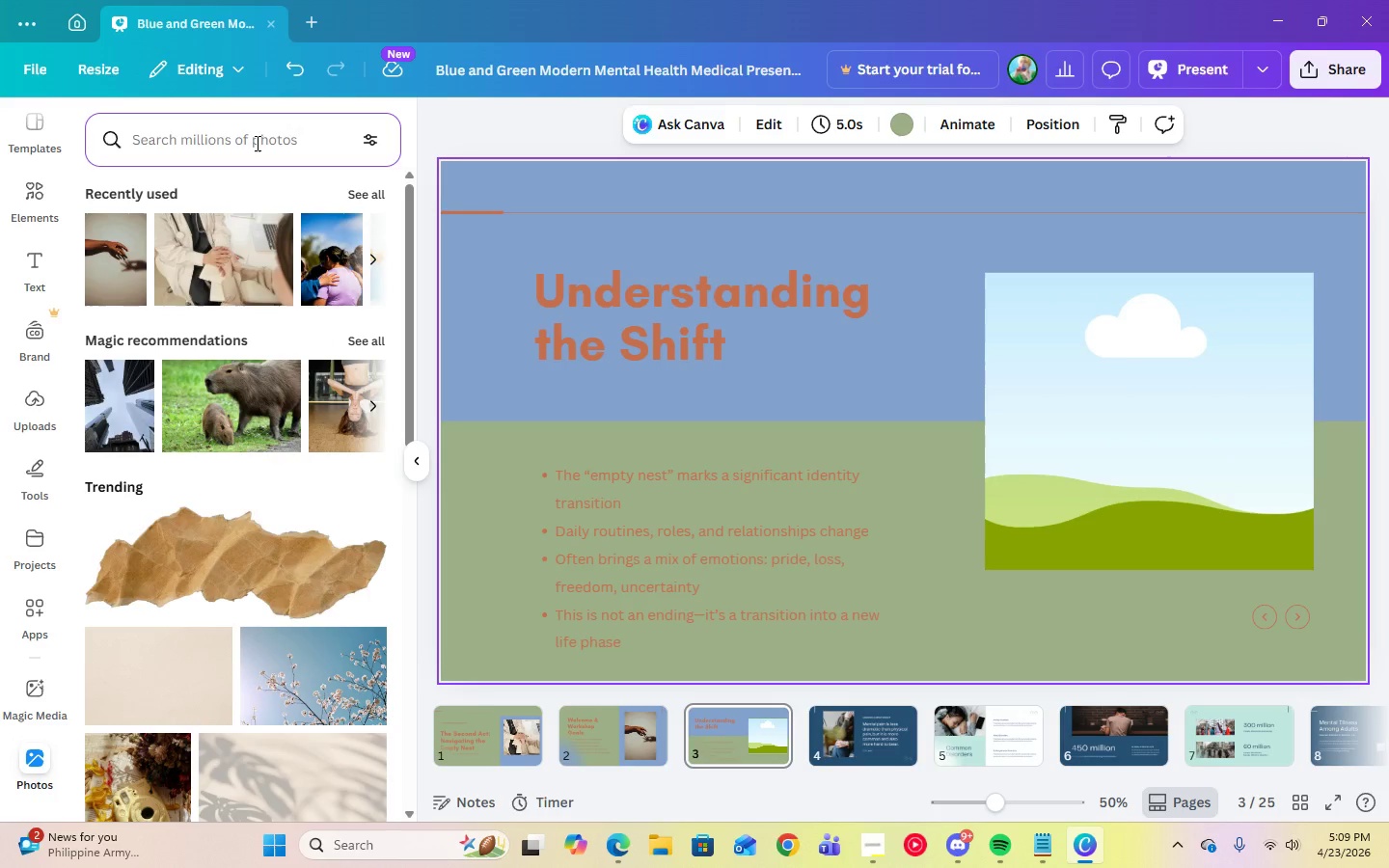 
type(peaceful life)
 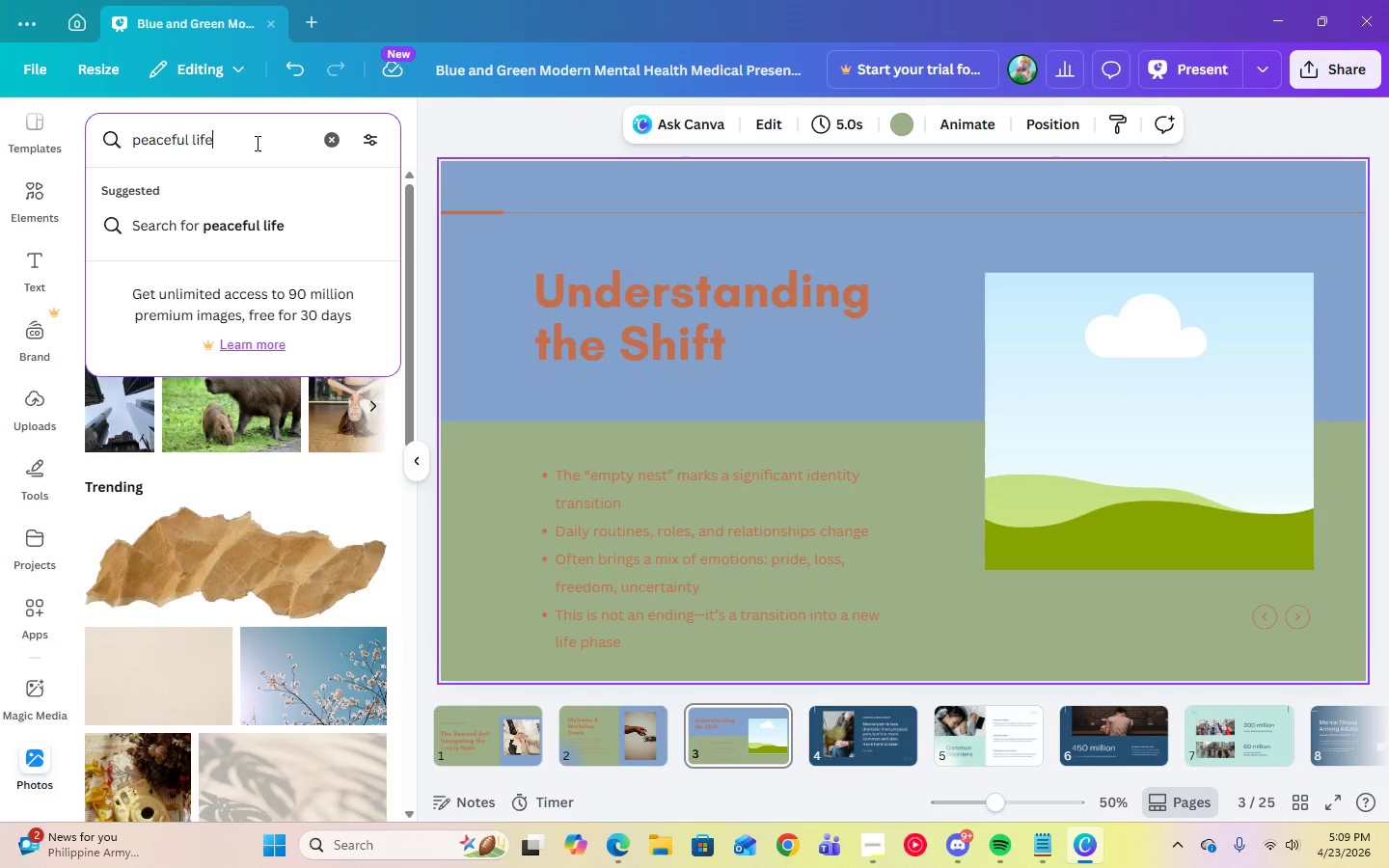 
key(Enter)
 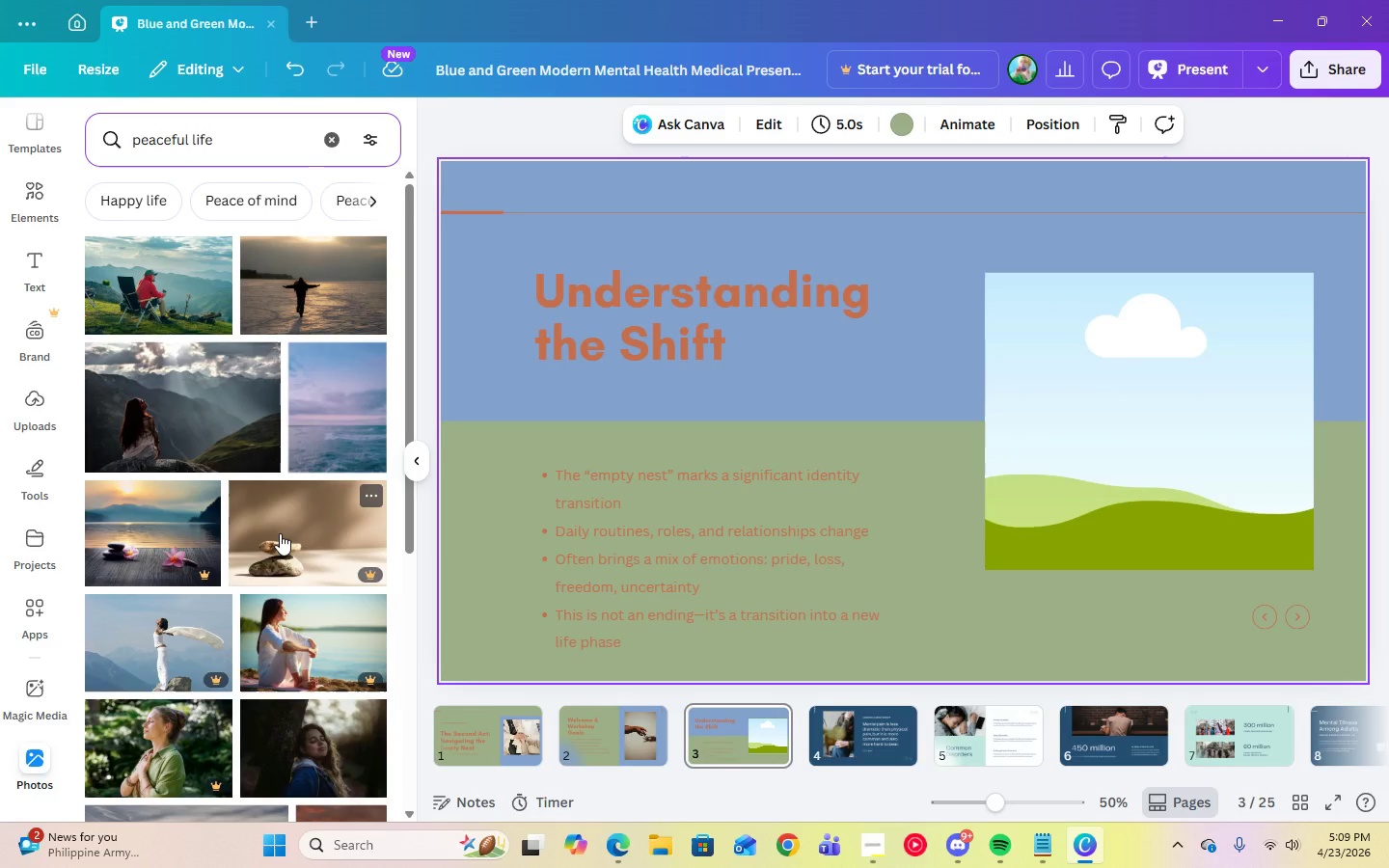 
scroll: coordinate [353, 653], scroll_direction: down, amount: 22.0
 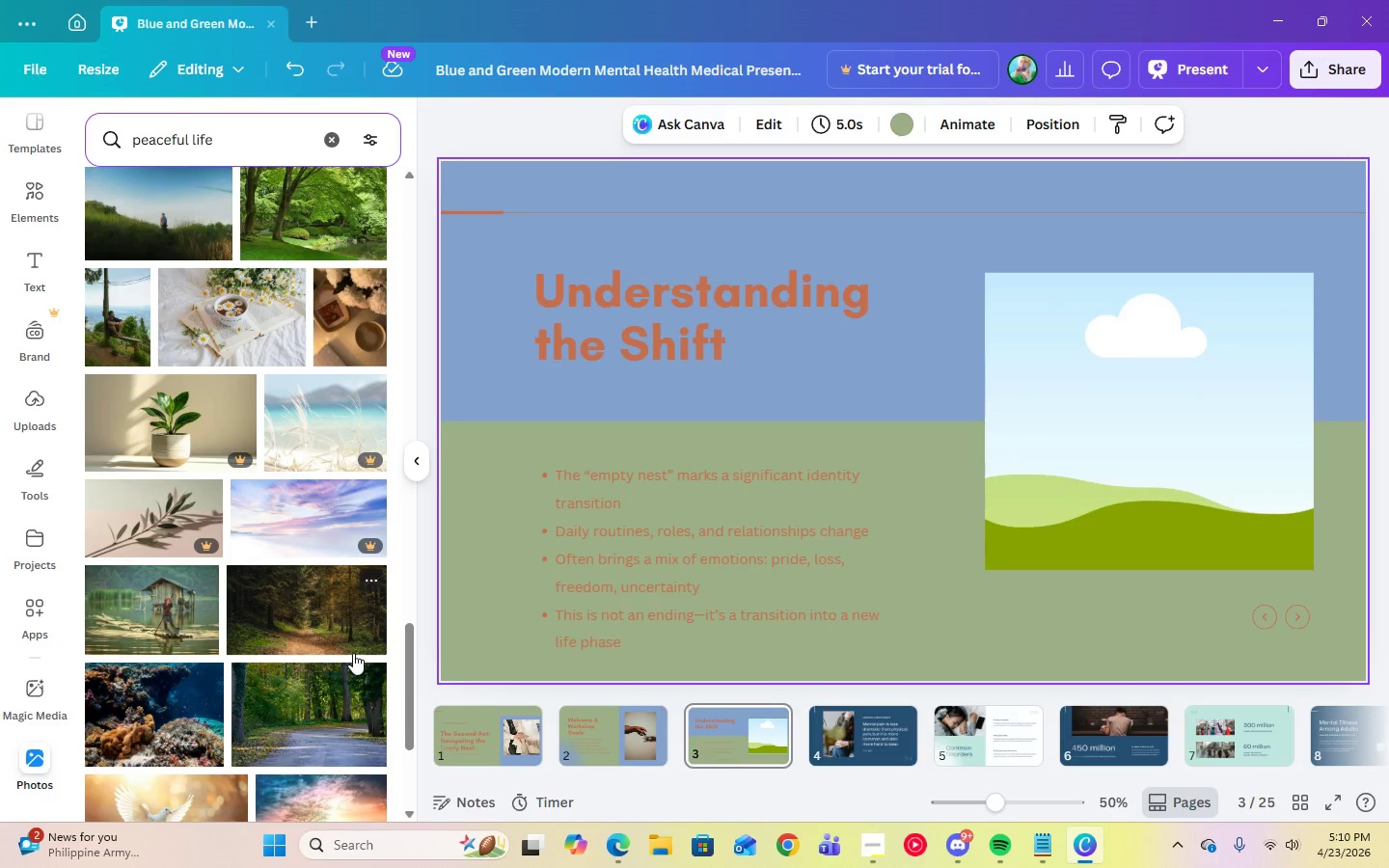 
scroll: coordinate [371, 630], scroll_direction: down, amount: 8.0
 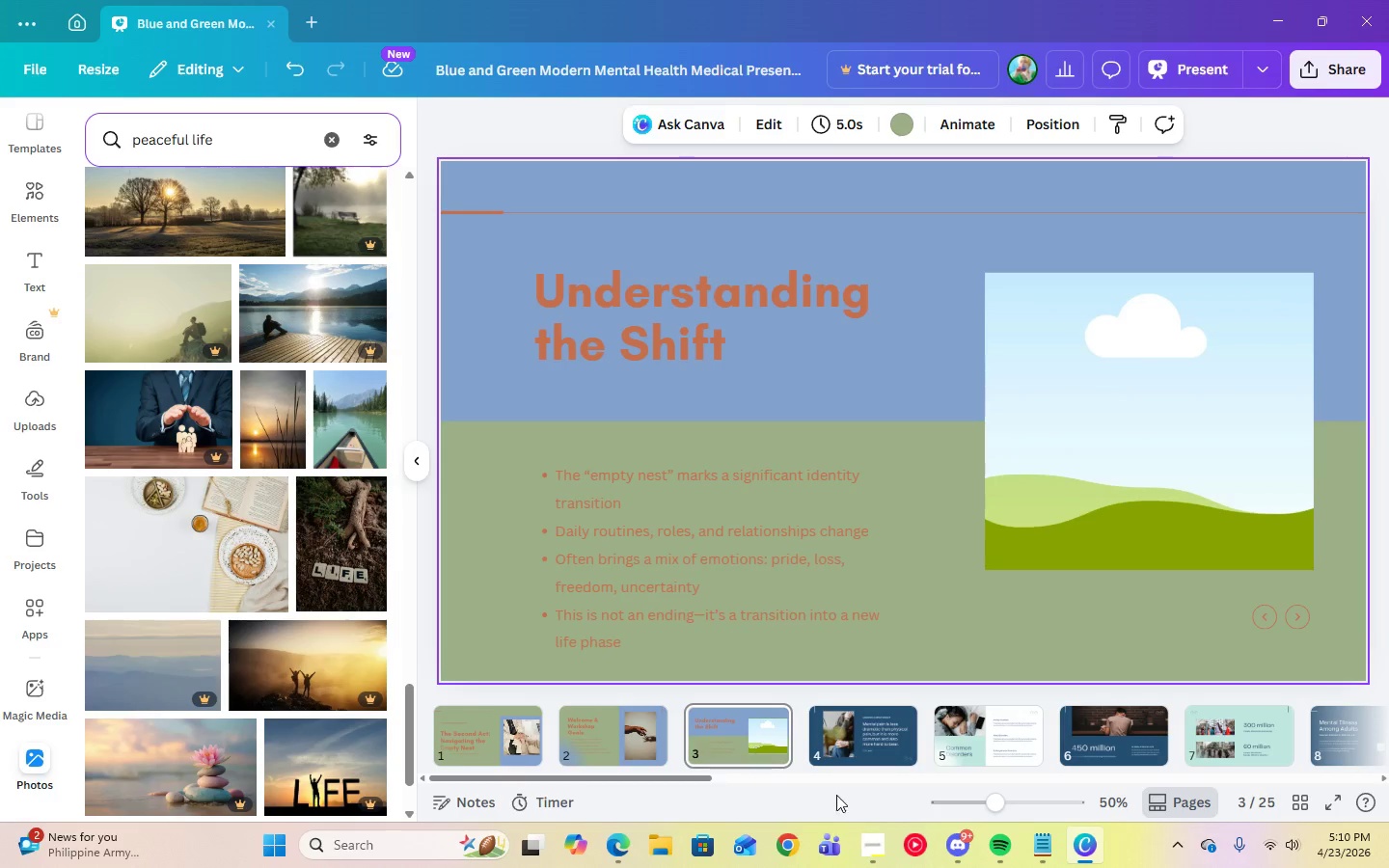 
left_click([868, 835])